 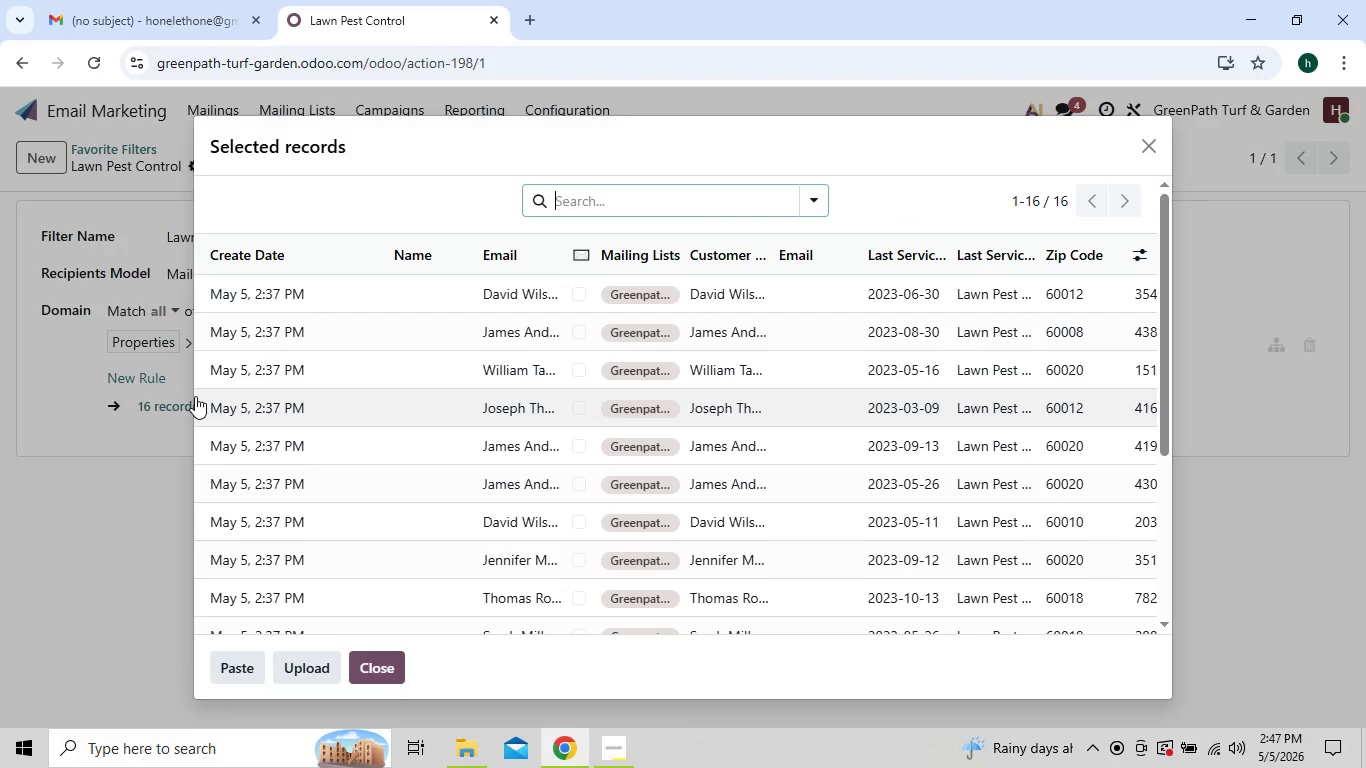 
mouse_move([961, 496])
 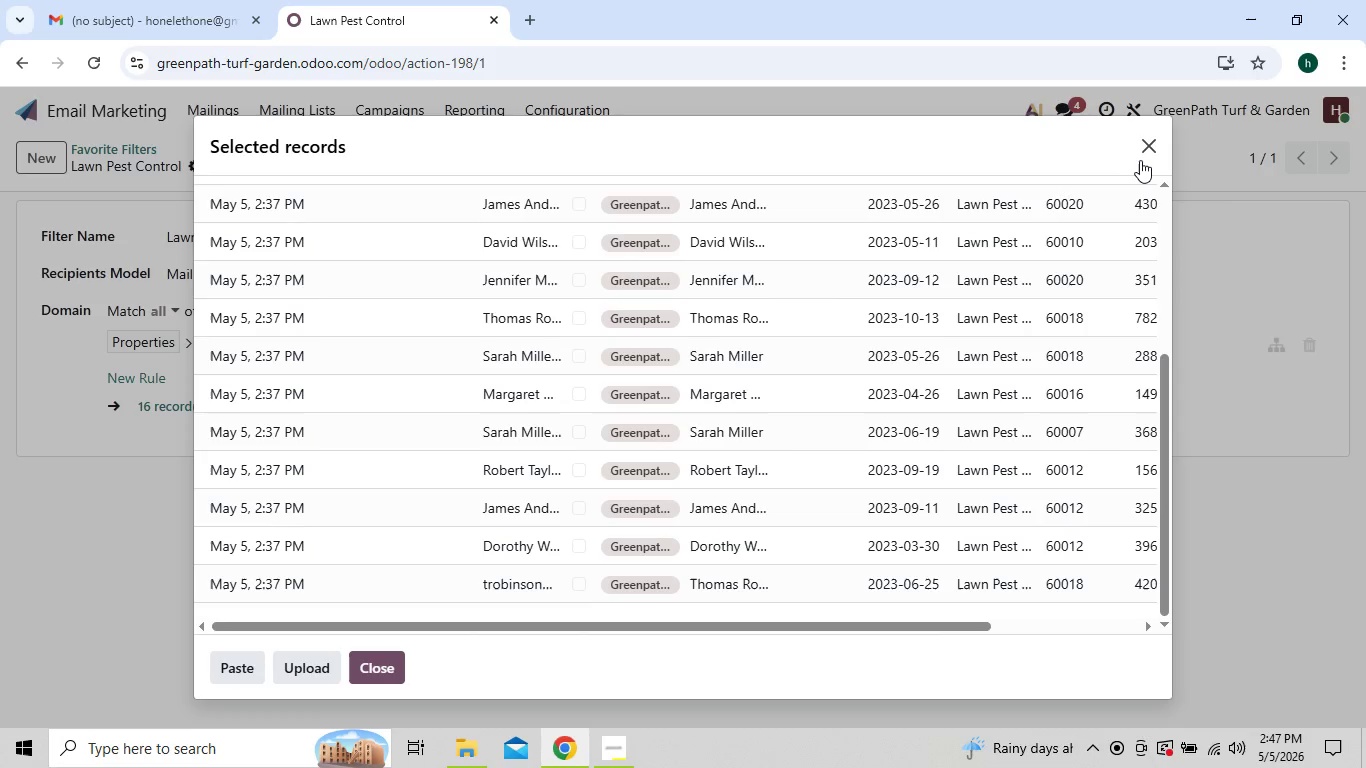 
left_click([1140, 160])
 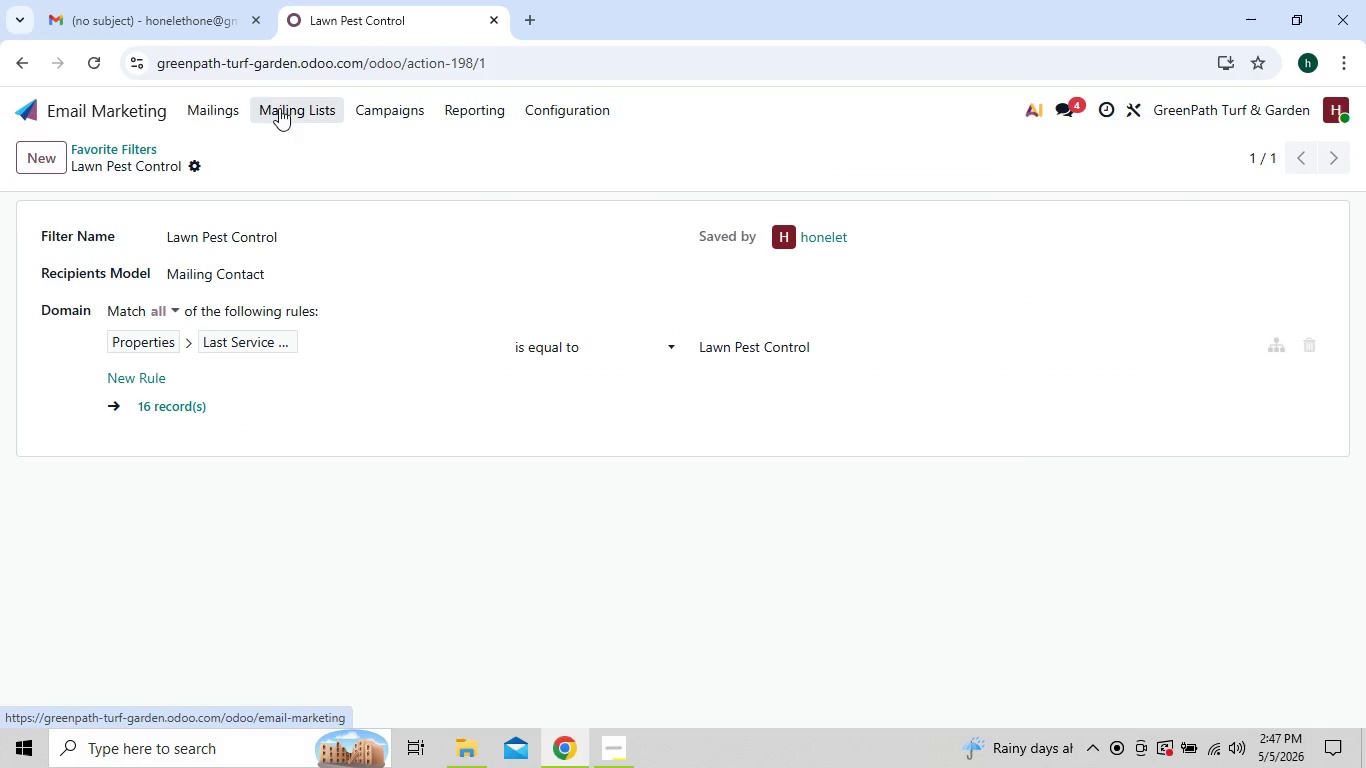 
left_click([377, 112])
 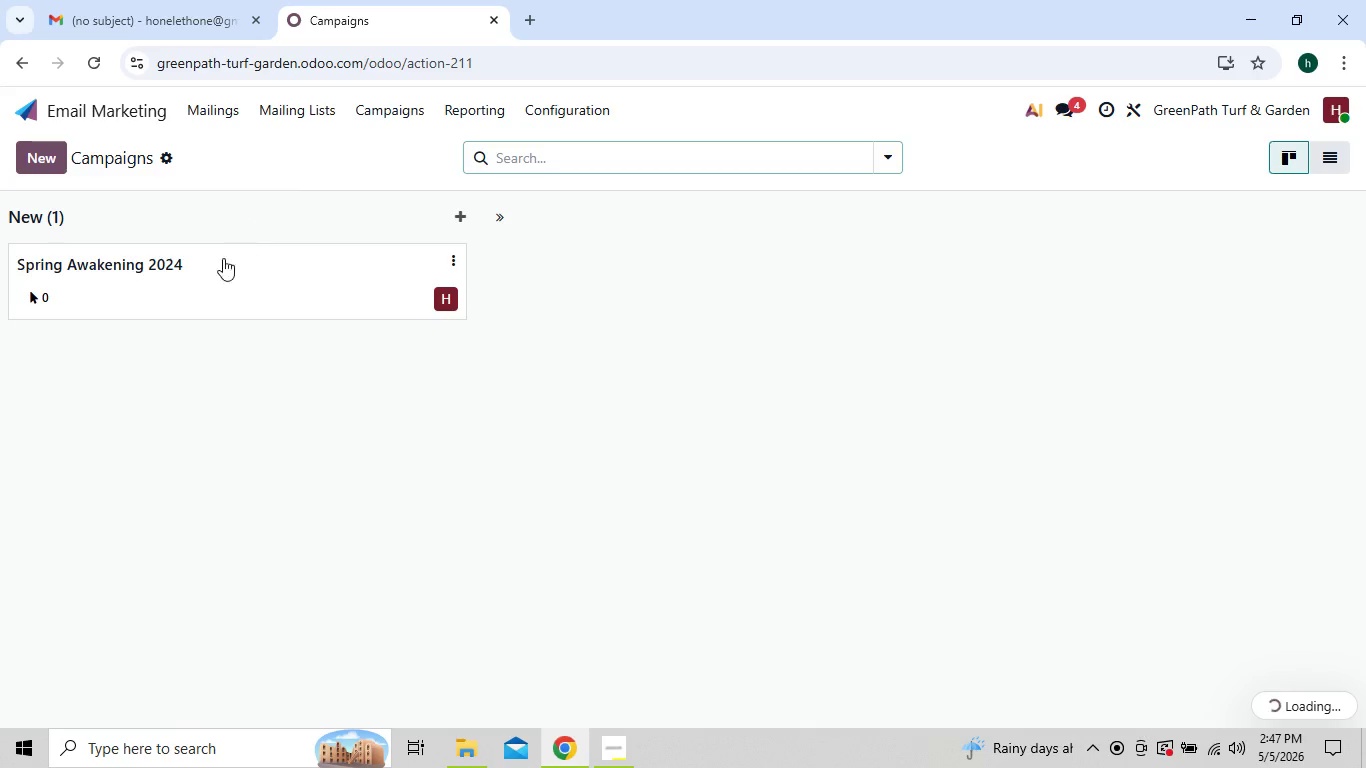 
left_click([213, 272])
 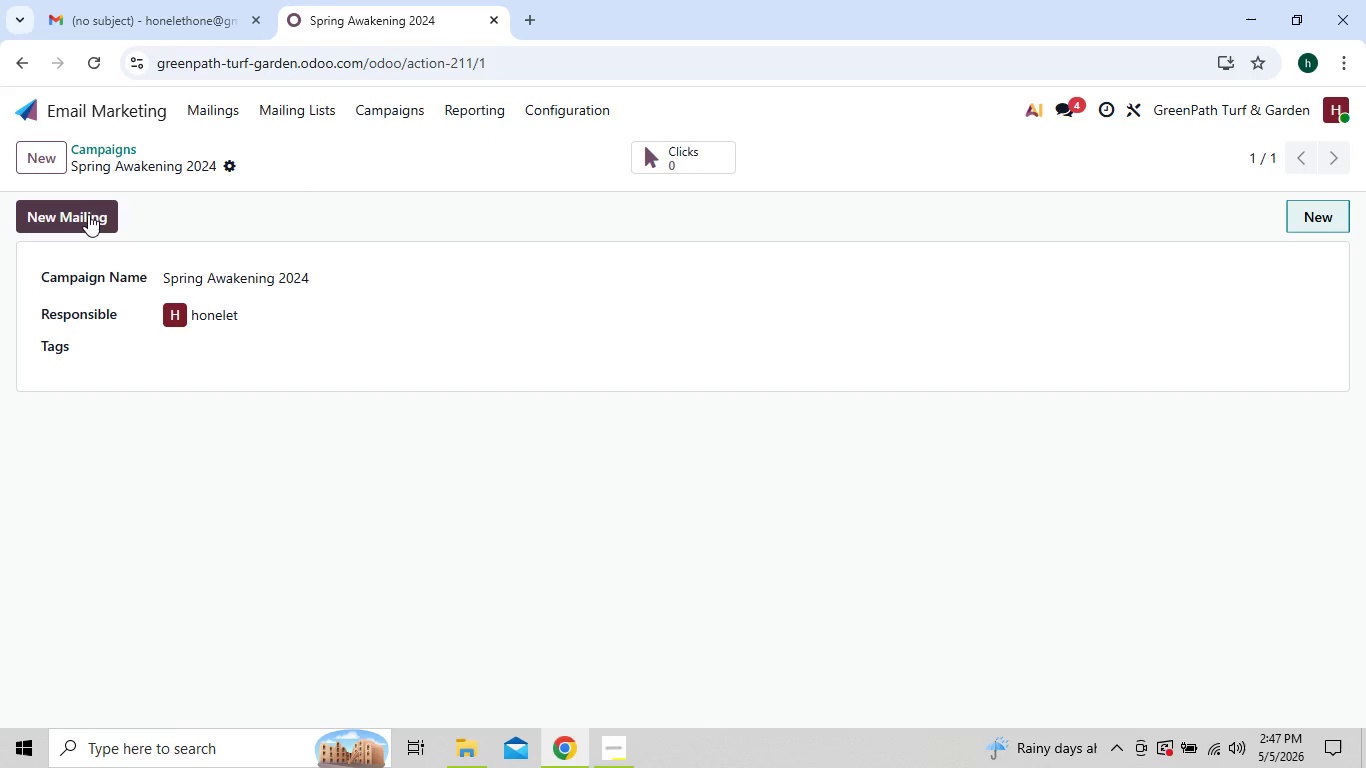 
left_click([86, 214])
 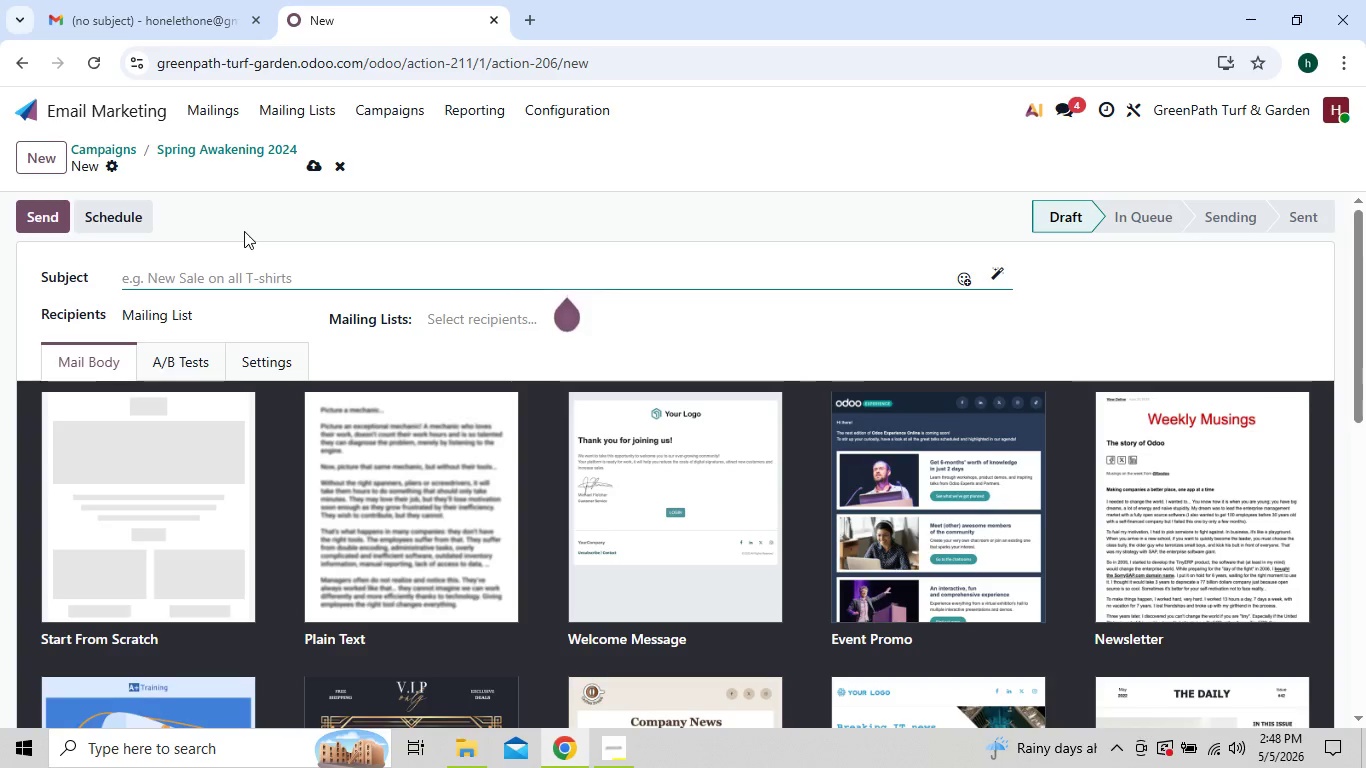 
wait(22.89)
 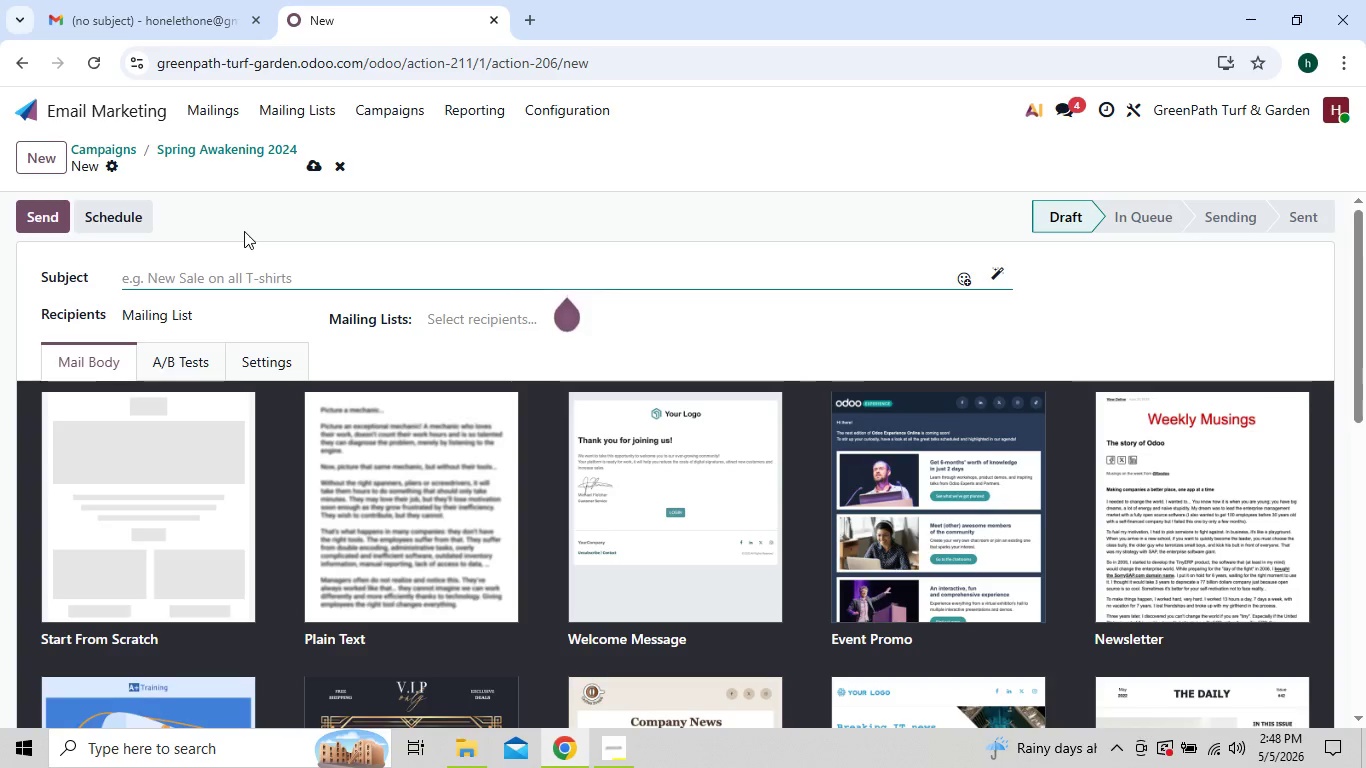 
left_click([619, 736])